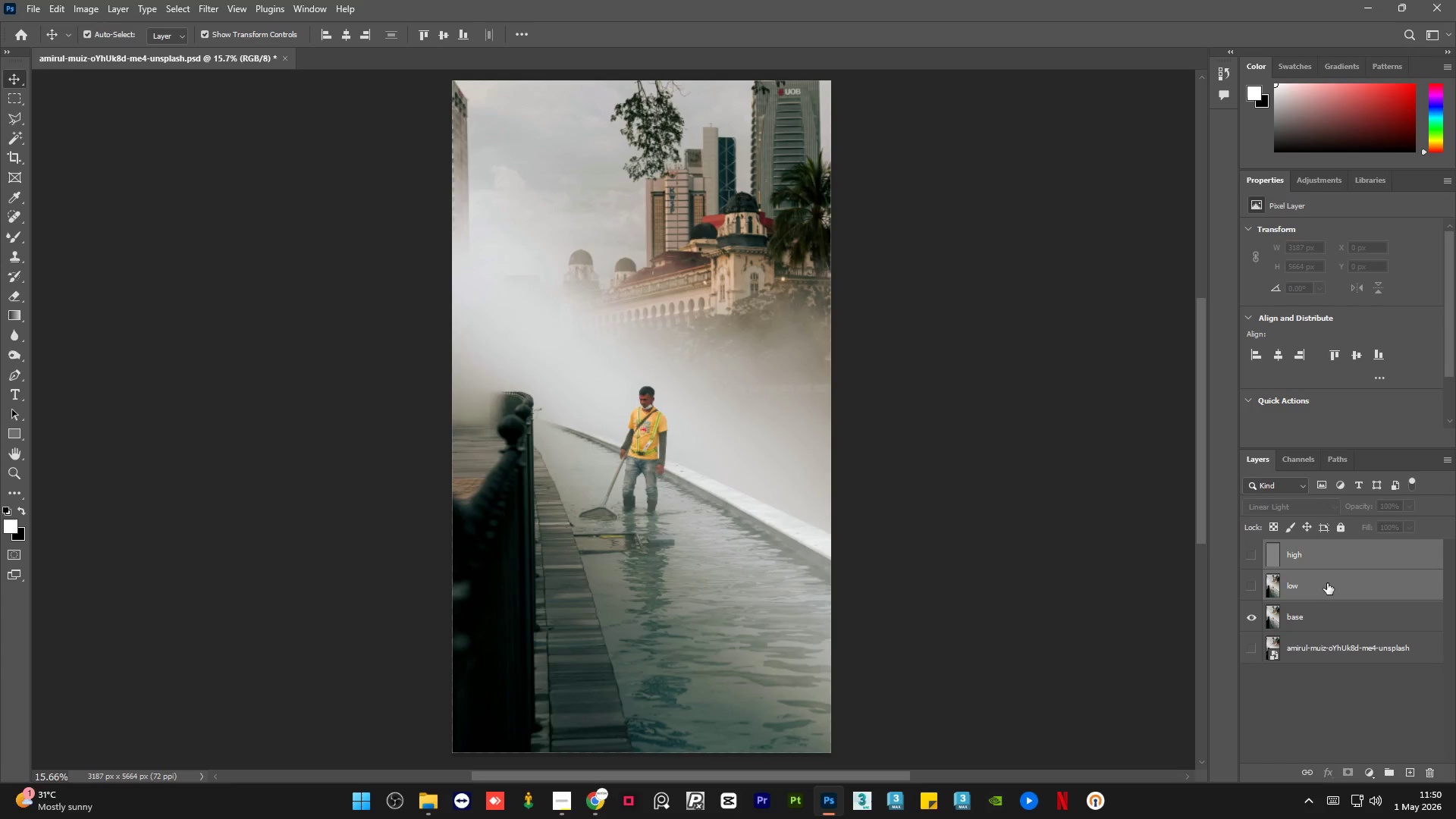 
key(Control+G)
 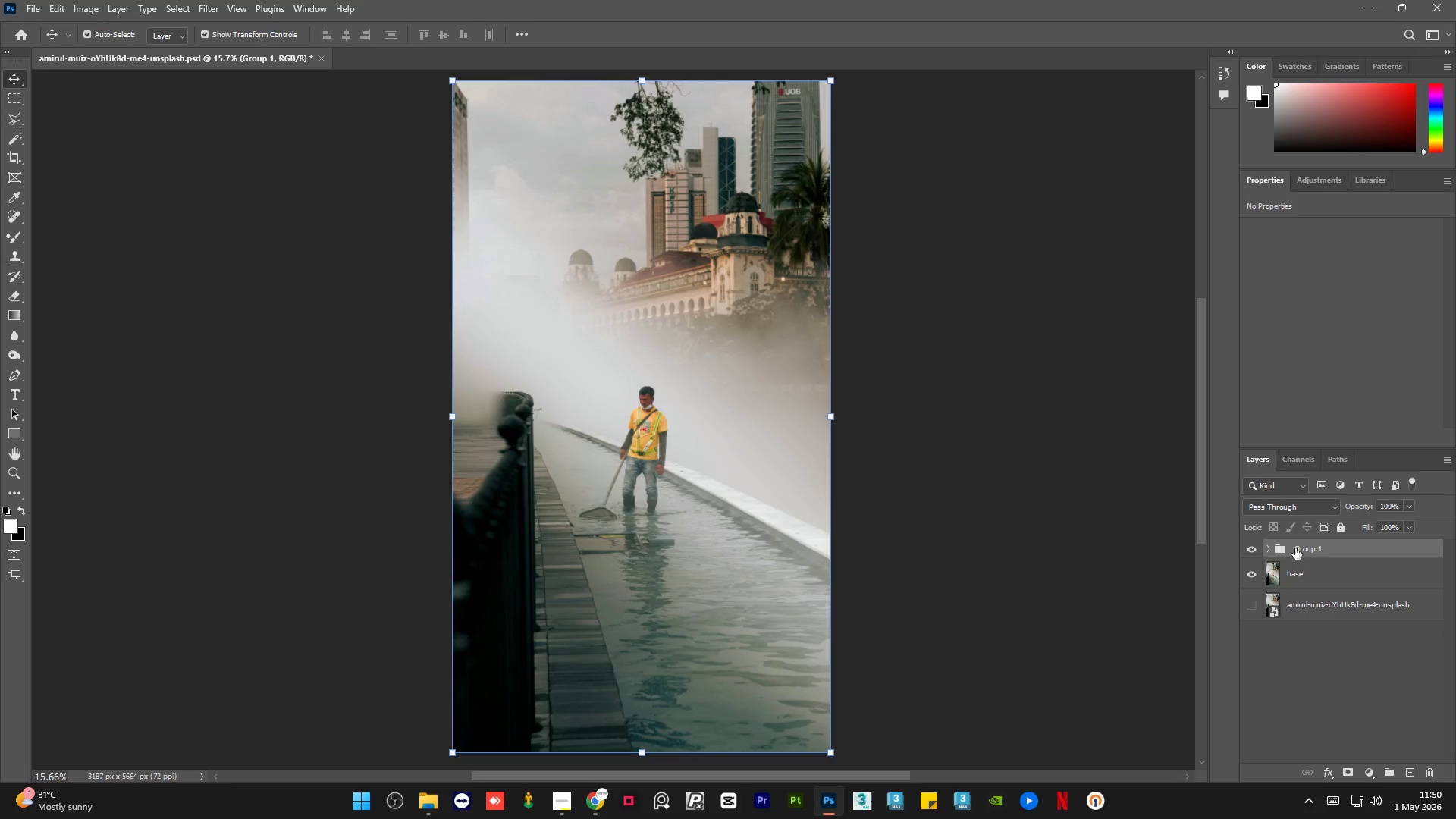 
double_click([1295, 548])
 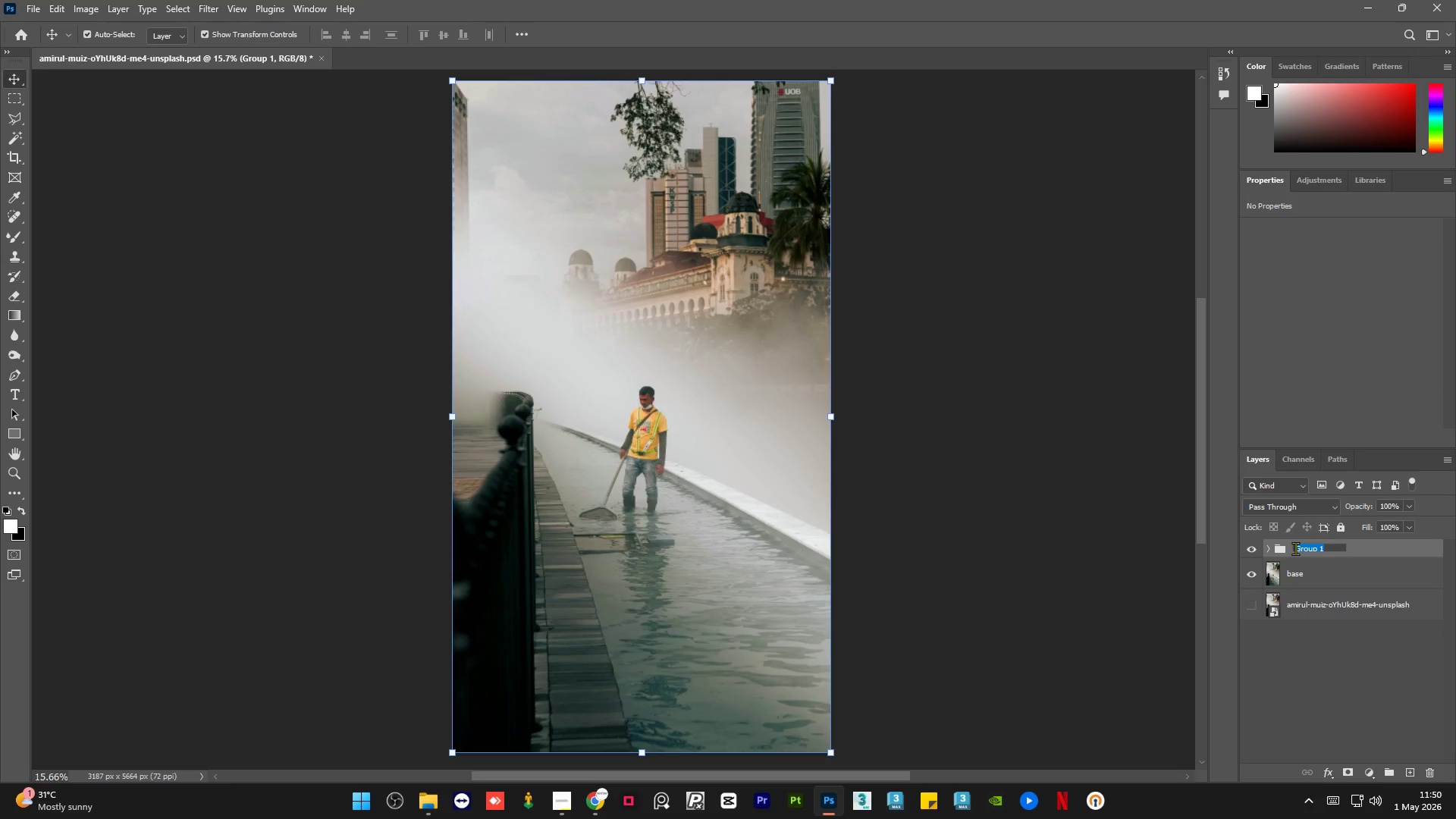 
type(frequenv)
key(Backspace)
type(cy se[eration)
 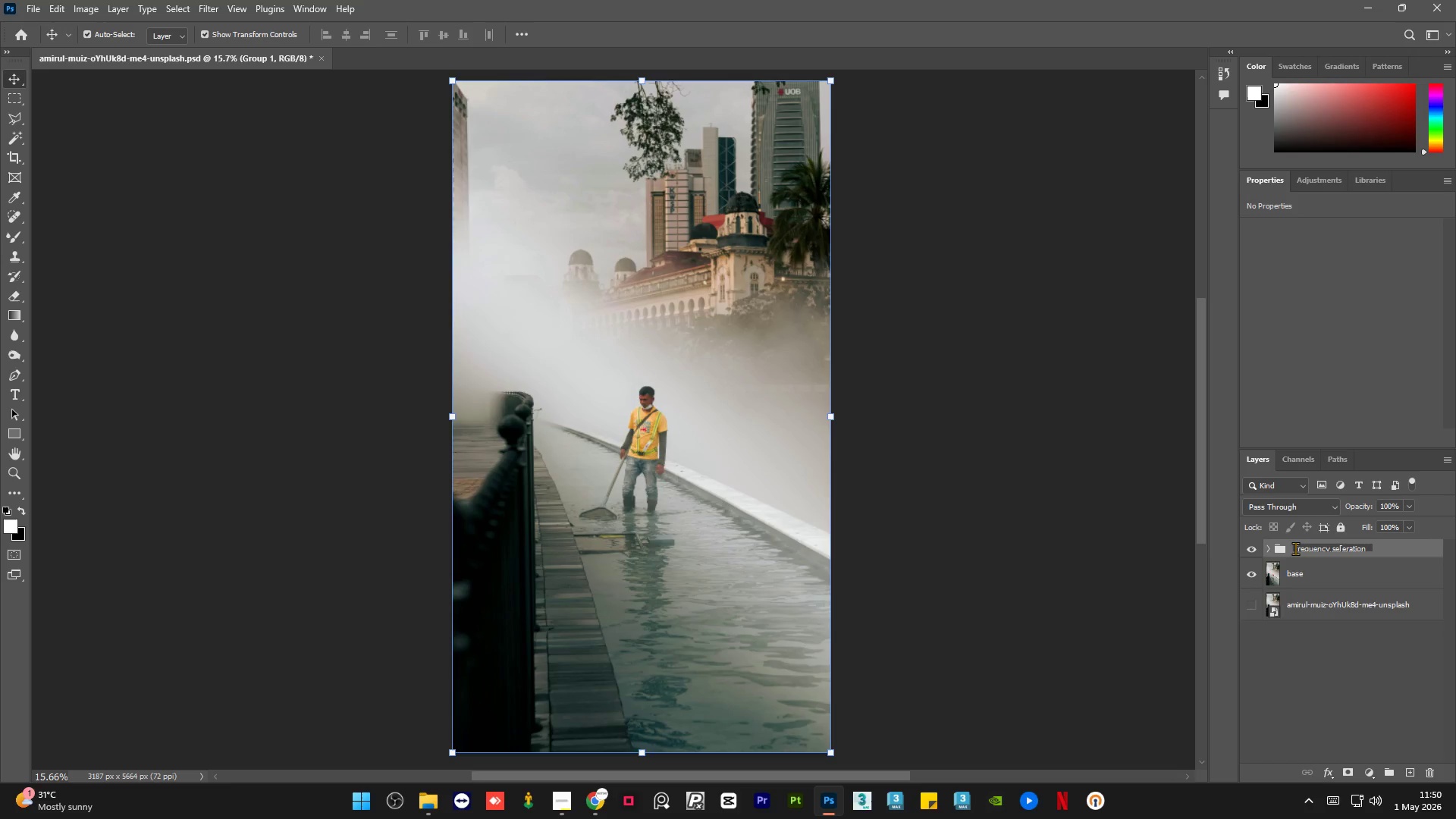 
key(Enter)
 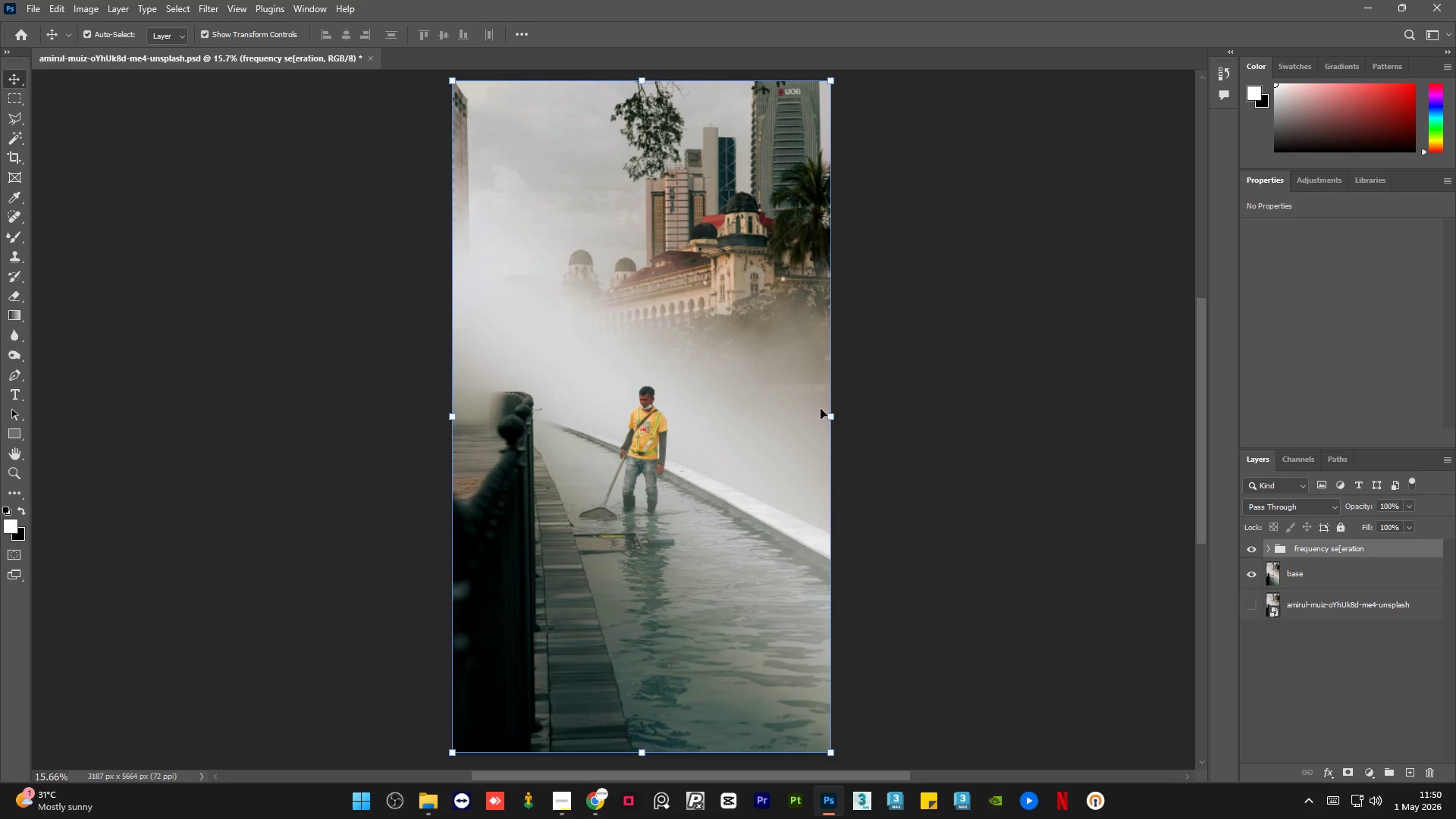 
left_click([340, 337])
 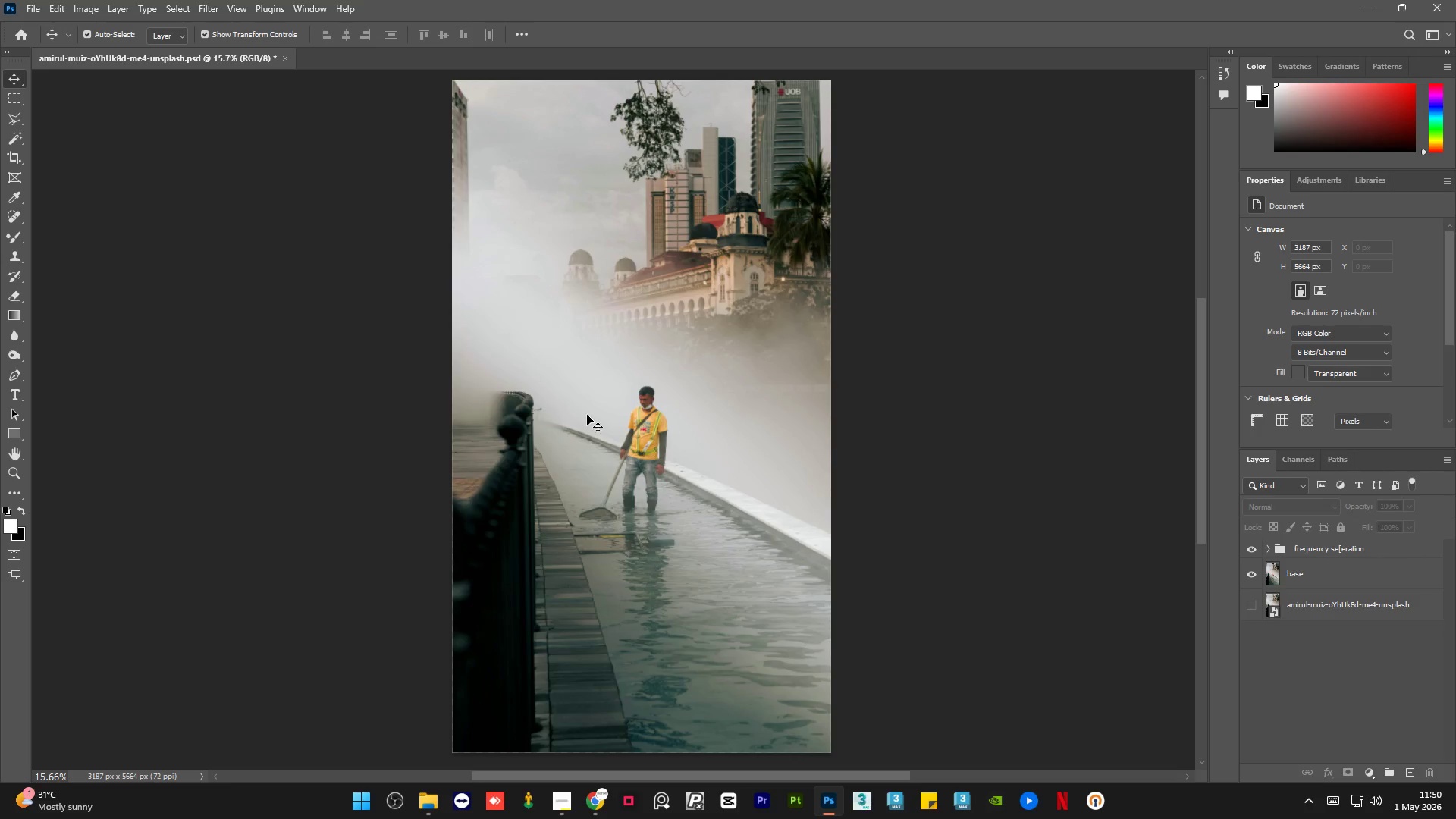 
hold_key(key=AltLeft, duration=1.98)
scroll: coordinate [763, 318], scroll_direction: up, amount: 36.0
 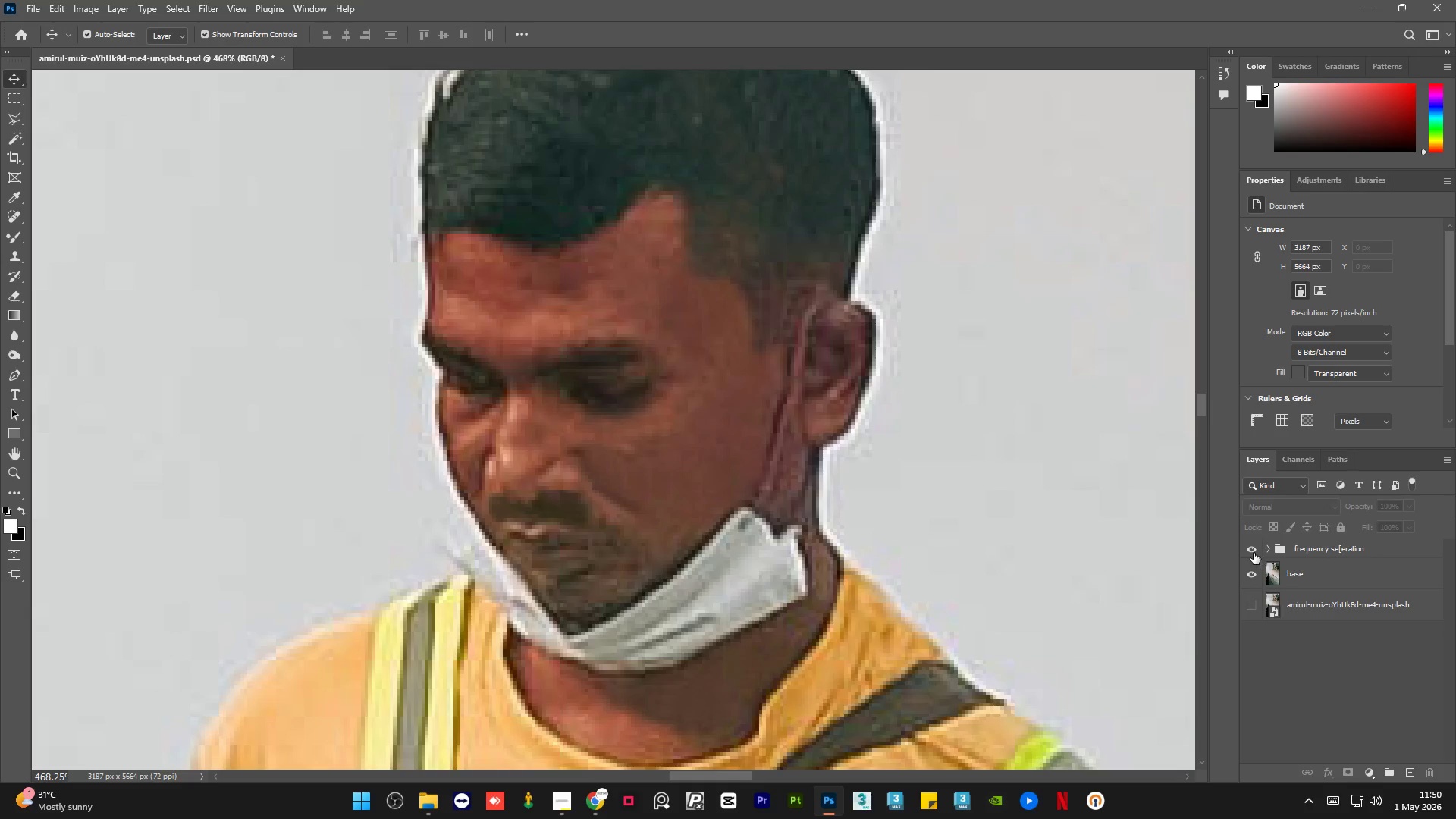 
left_click([1253, 551])
 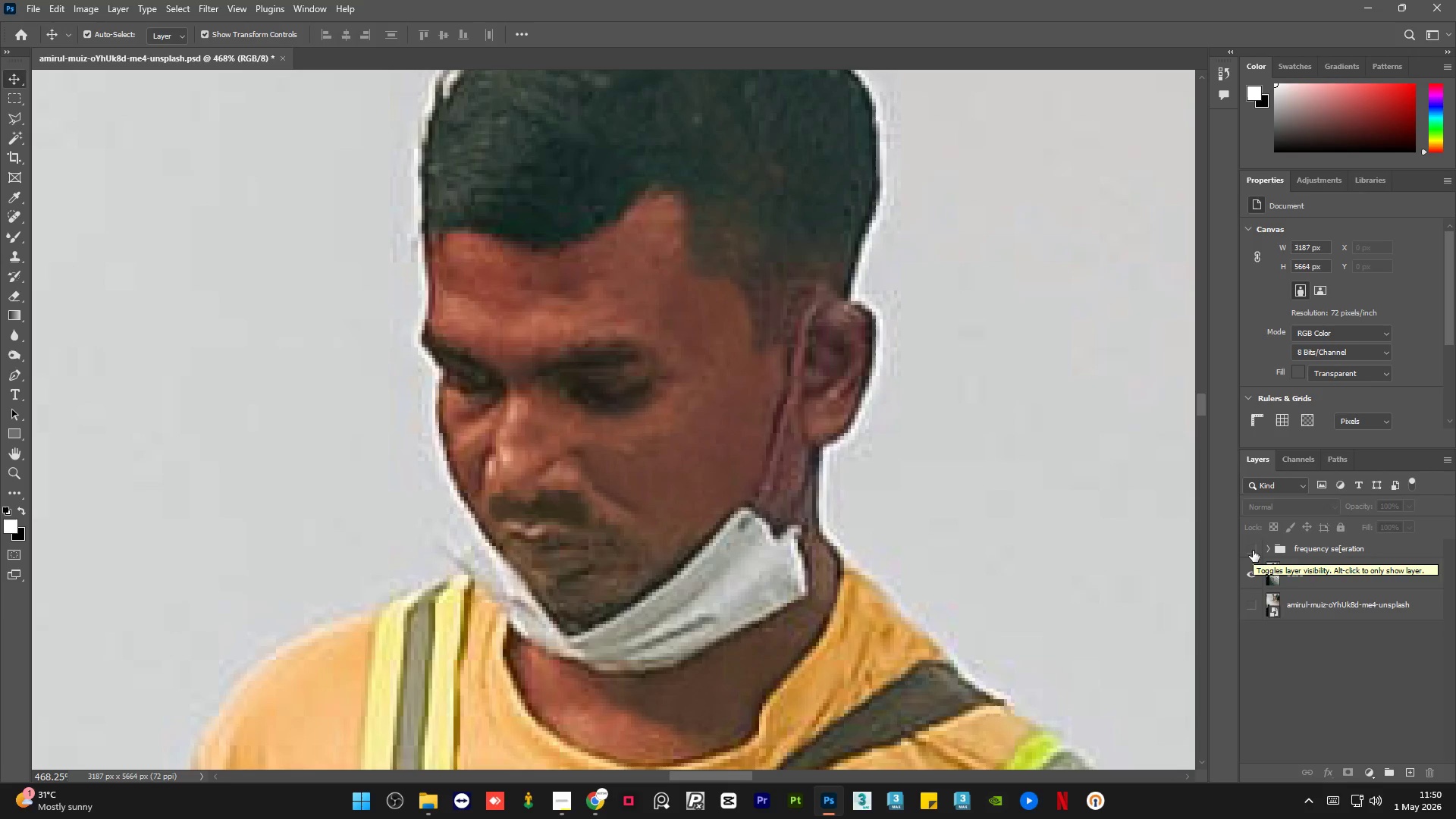 
double_click([1253, 551])
 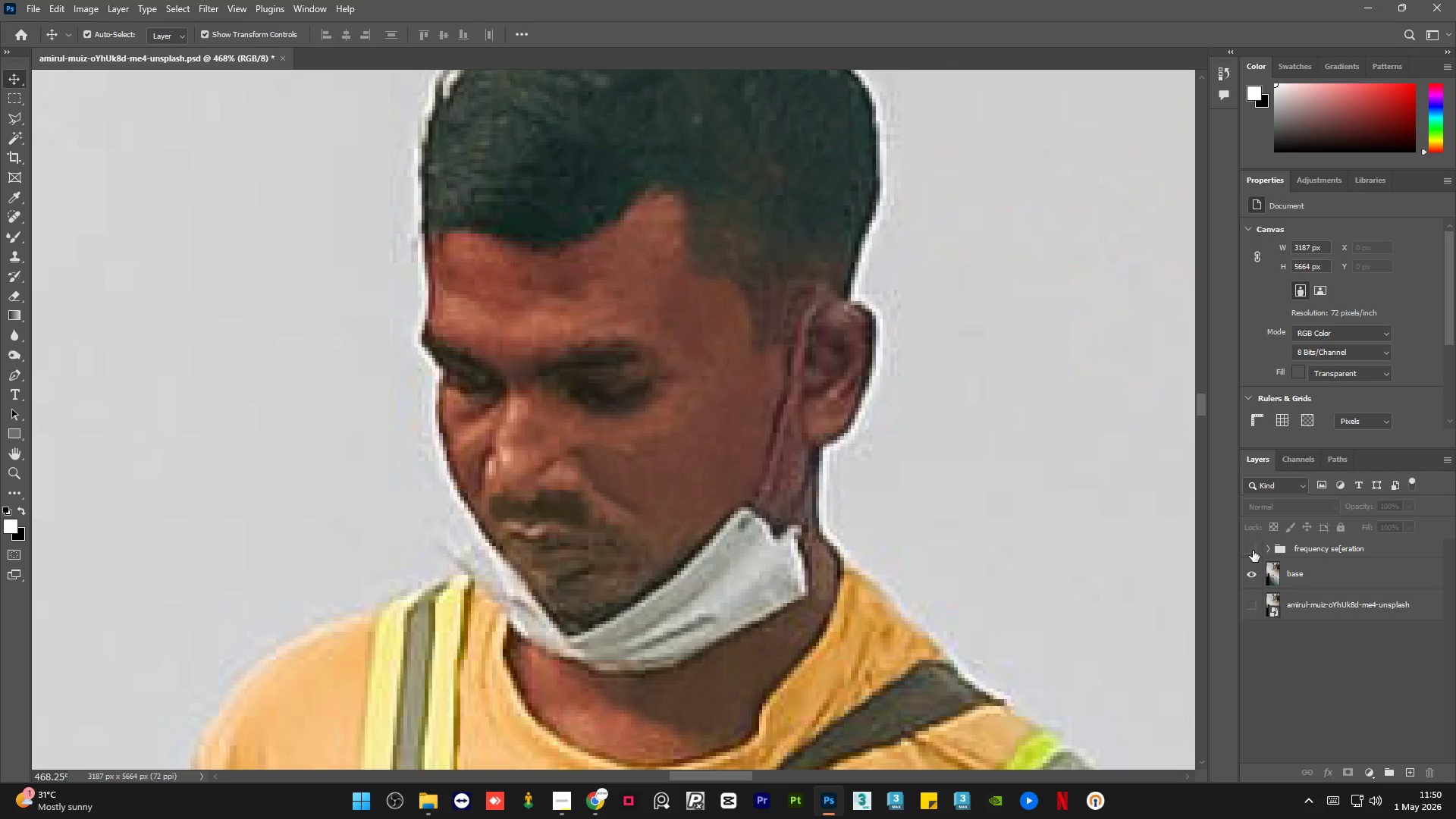 
triple_click([1253, 551])
 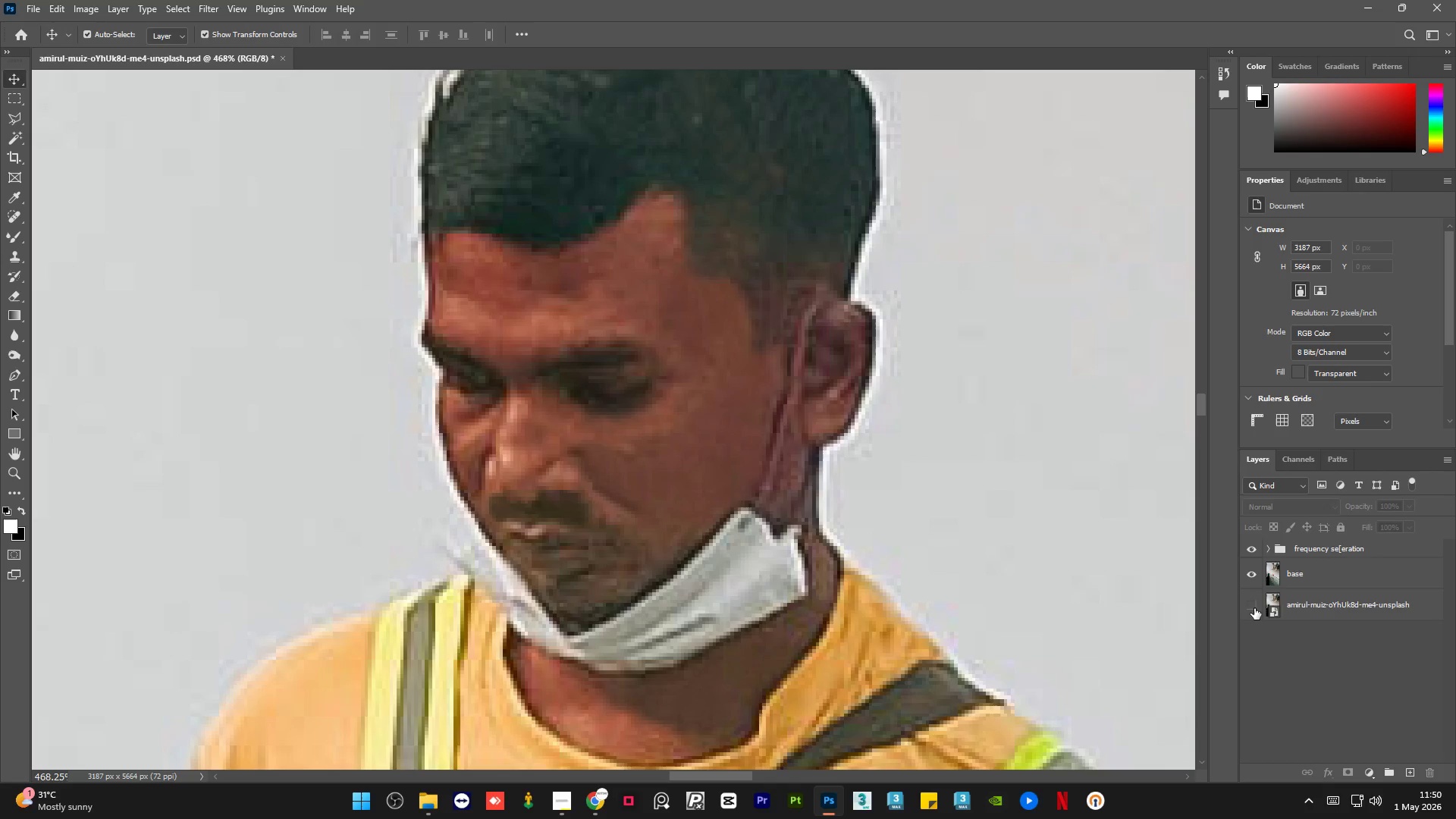 
left_click([1254, 608])
 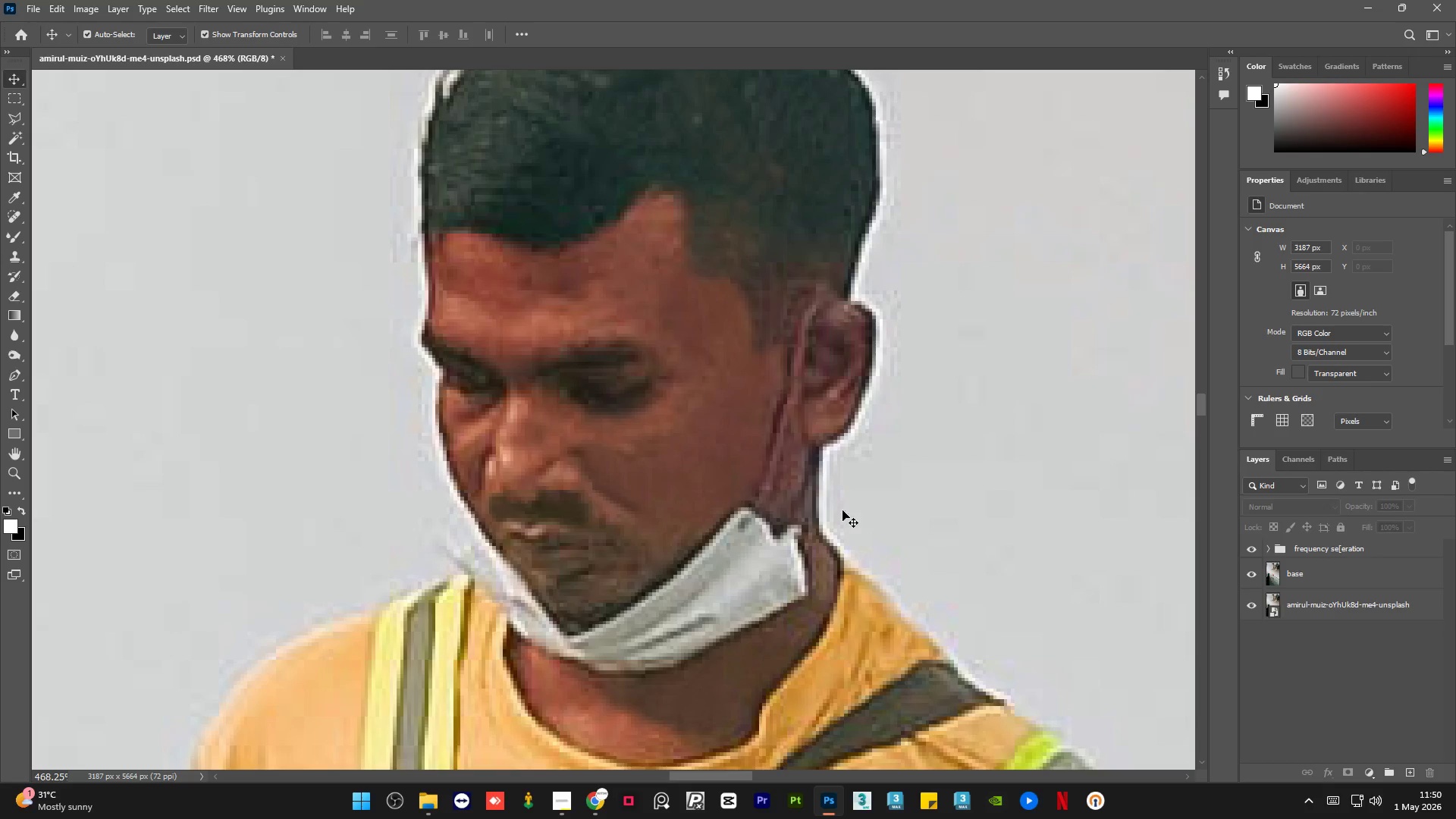 
hold_key(key=AltLeft, duration=1.55)
scroll: coordinate [759, 490], scroll_direction: down, amount: 13.0
 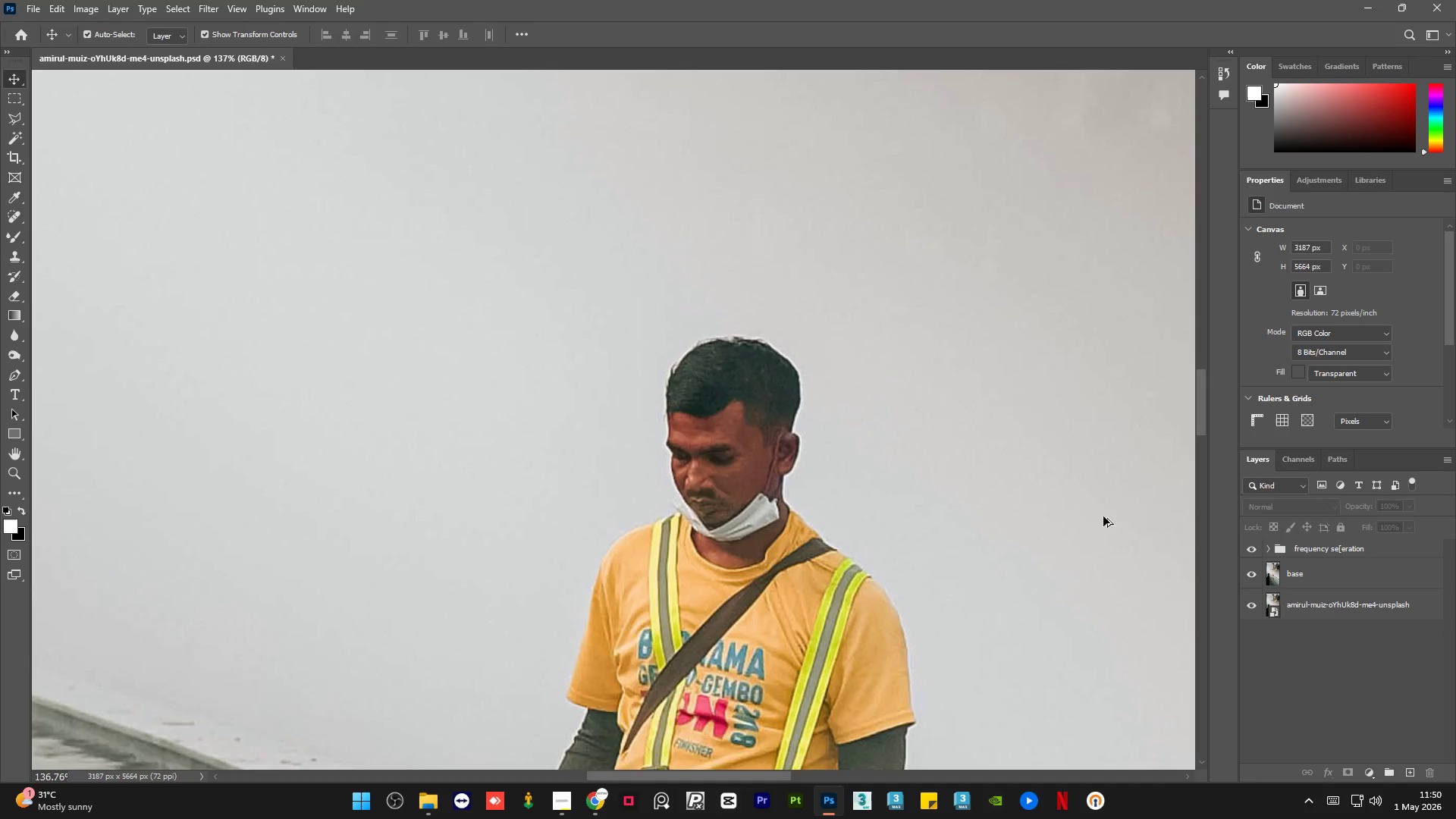 
scroll: coordinate [984, 481], scroll_direction: up, amount: 7.0
 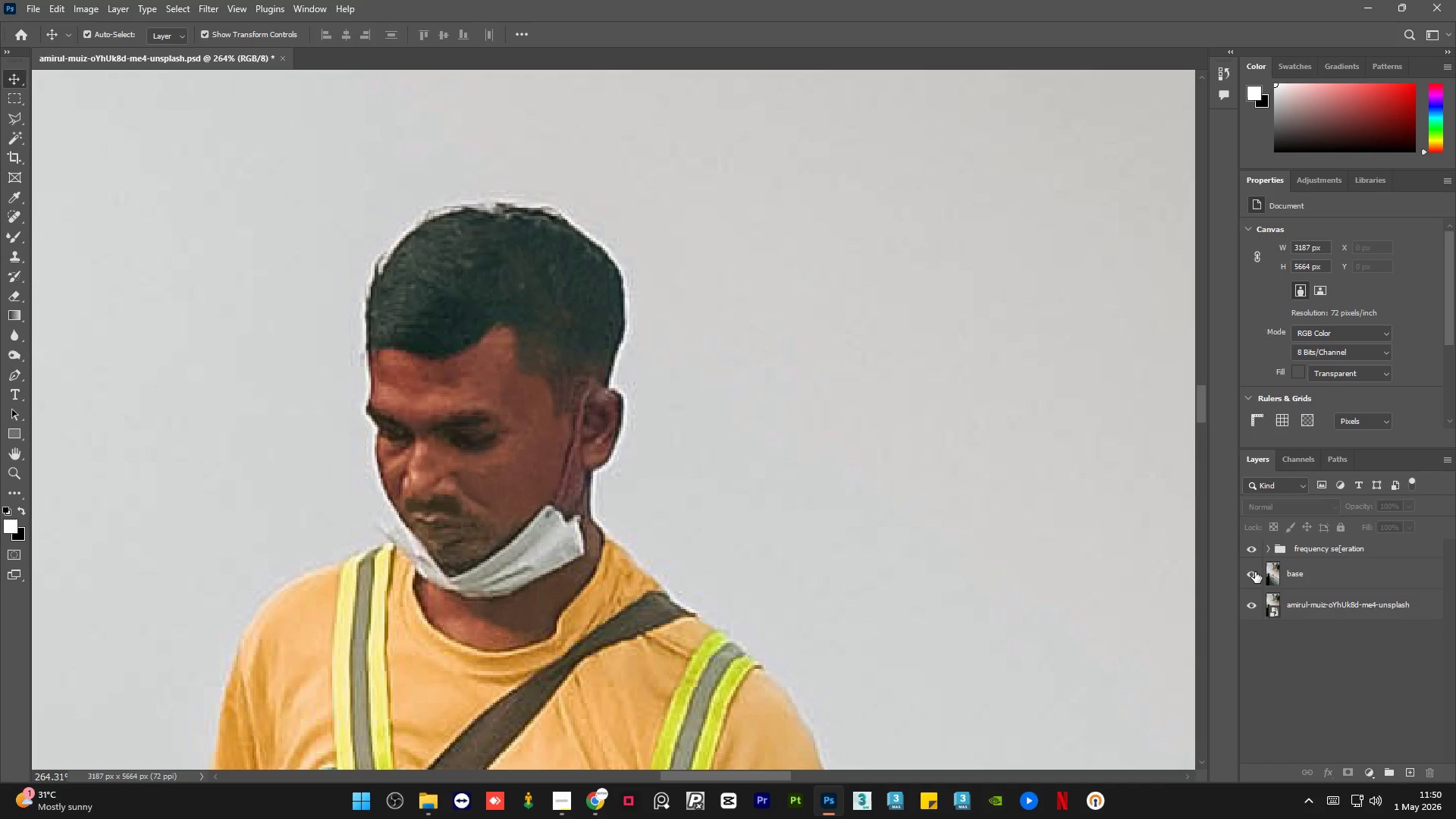 
left_click([1255, 572])
 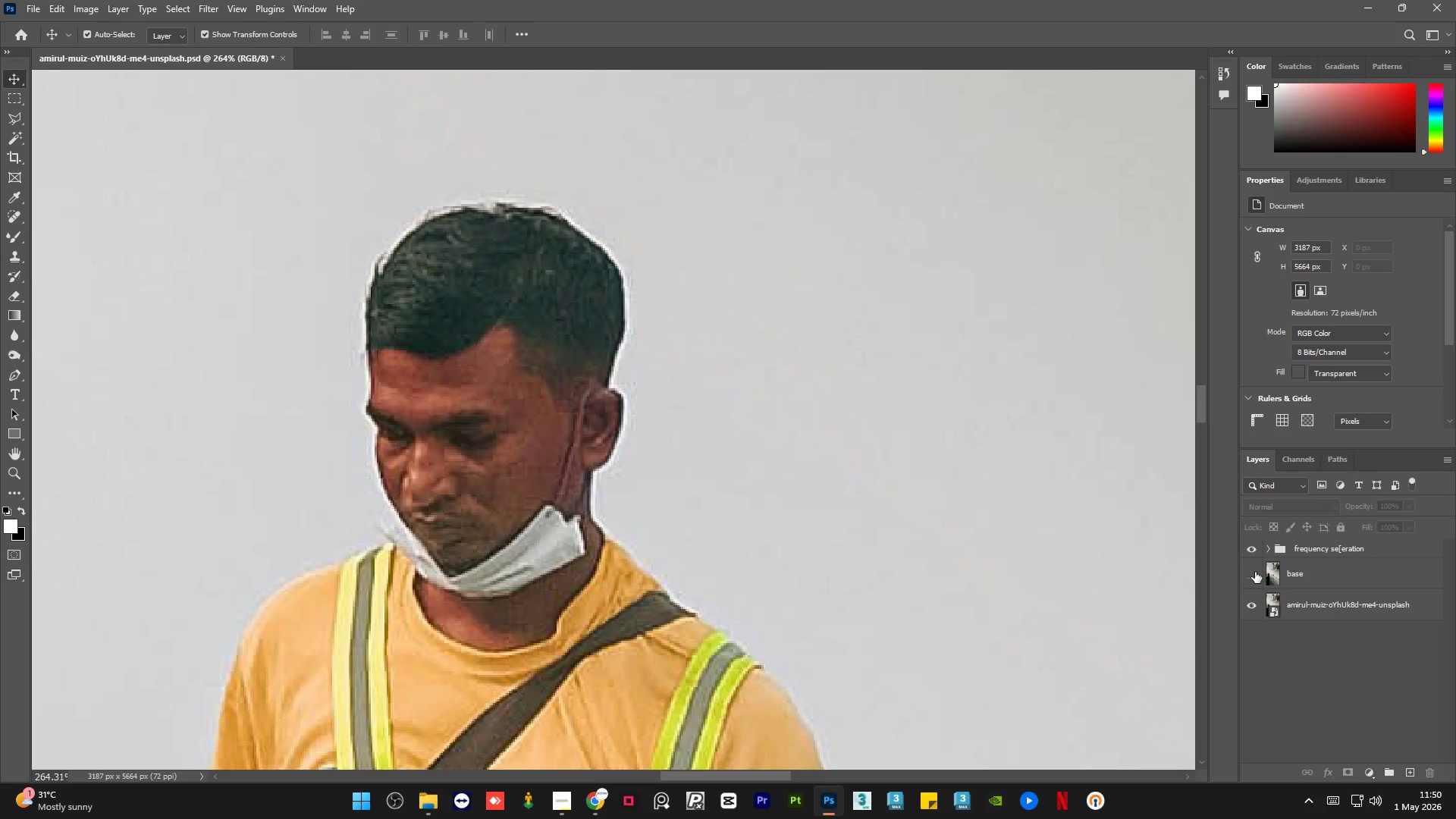 
left_click([1255, 572])
 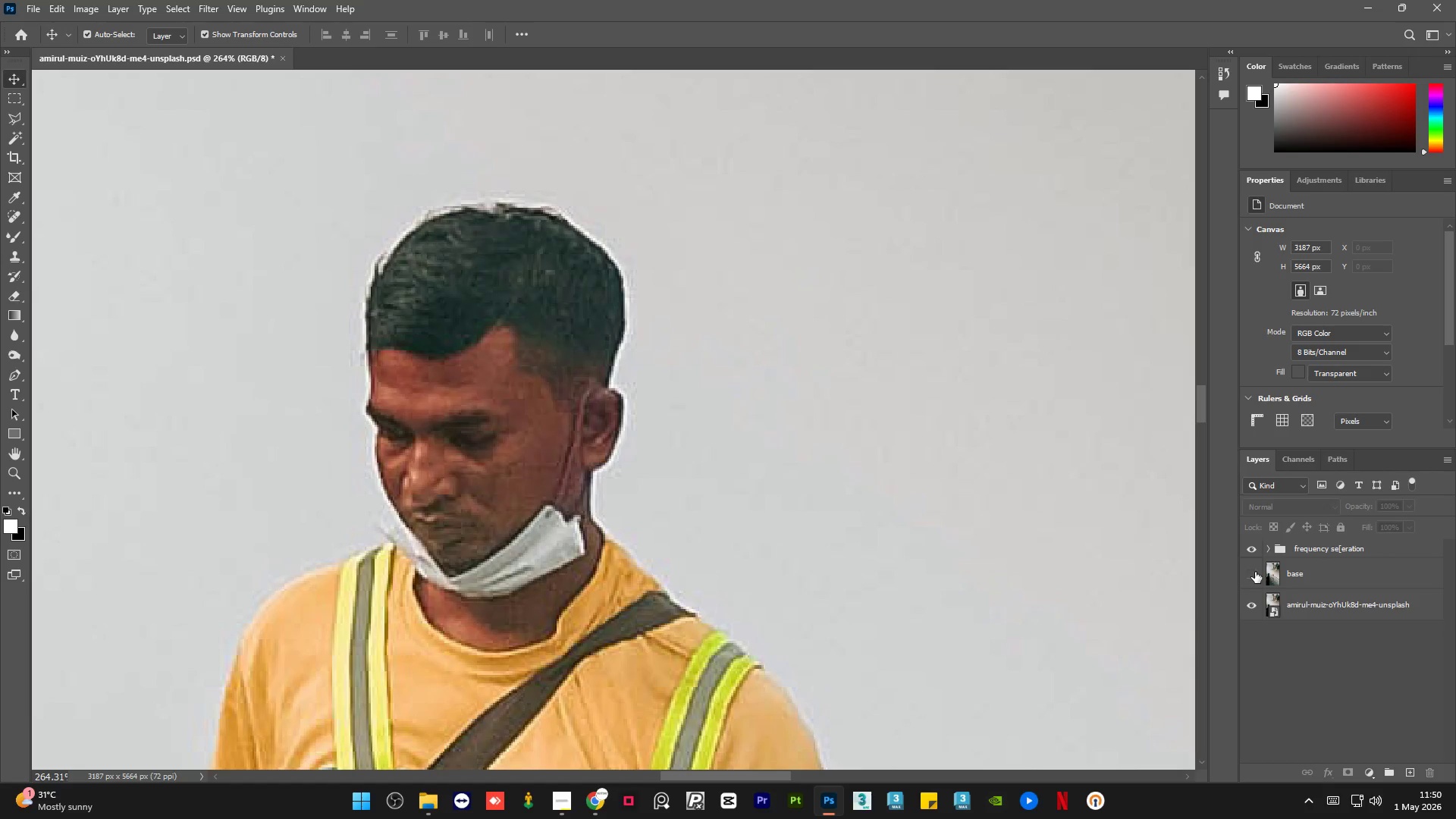 
double_click([1255, 572])
 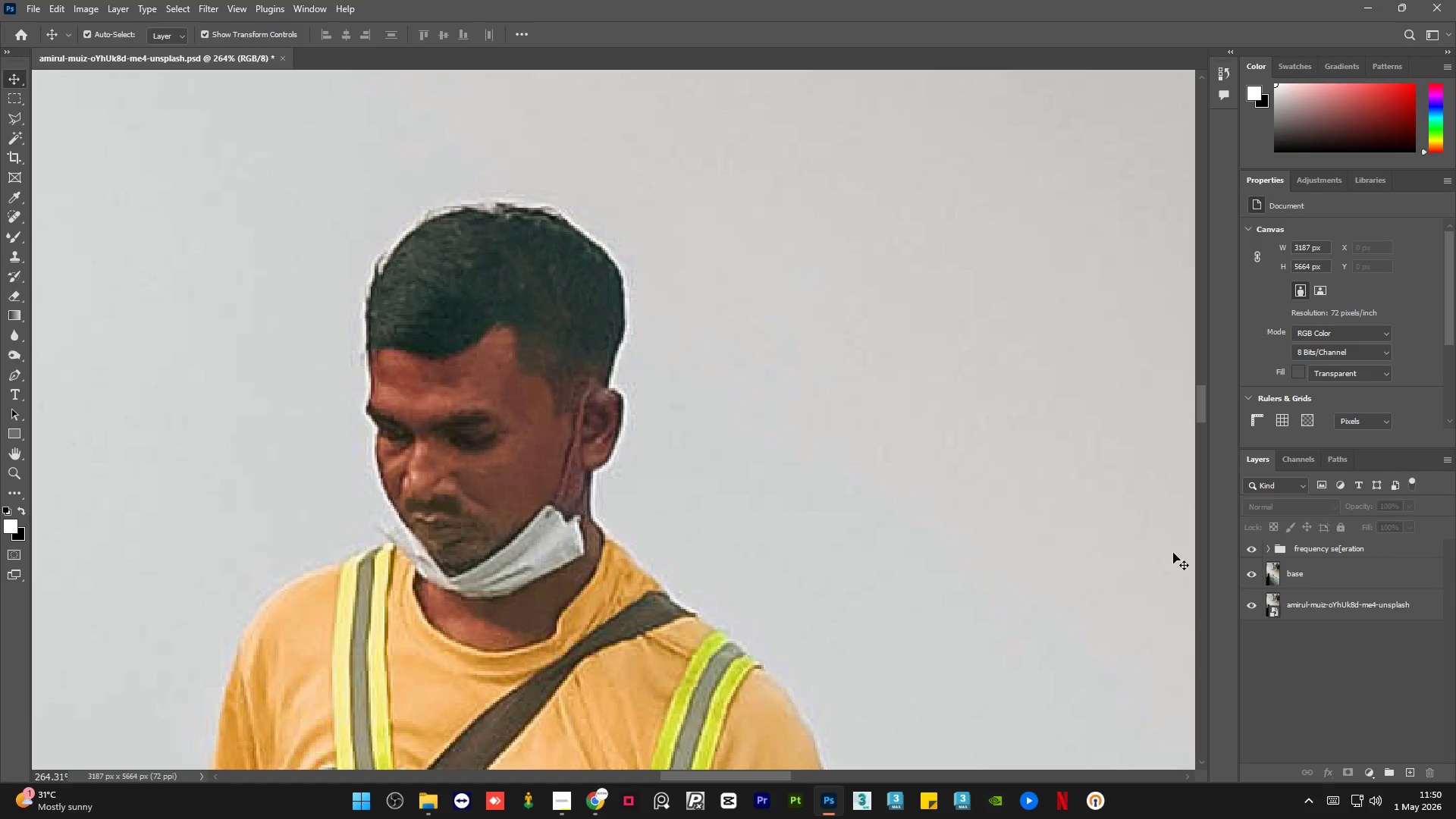 
hold_key(key=AltLeft, duration=3.03)
scroll: coordinate [496, 439], scroll_direction: down, amount: 29.0
 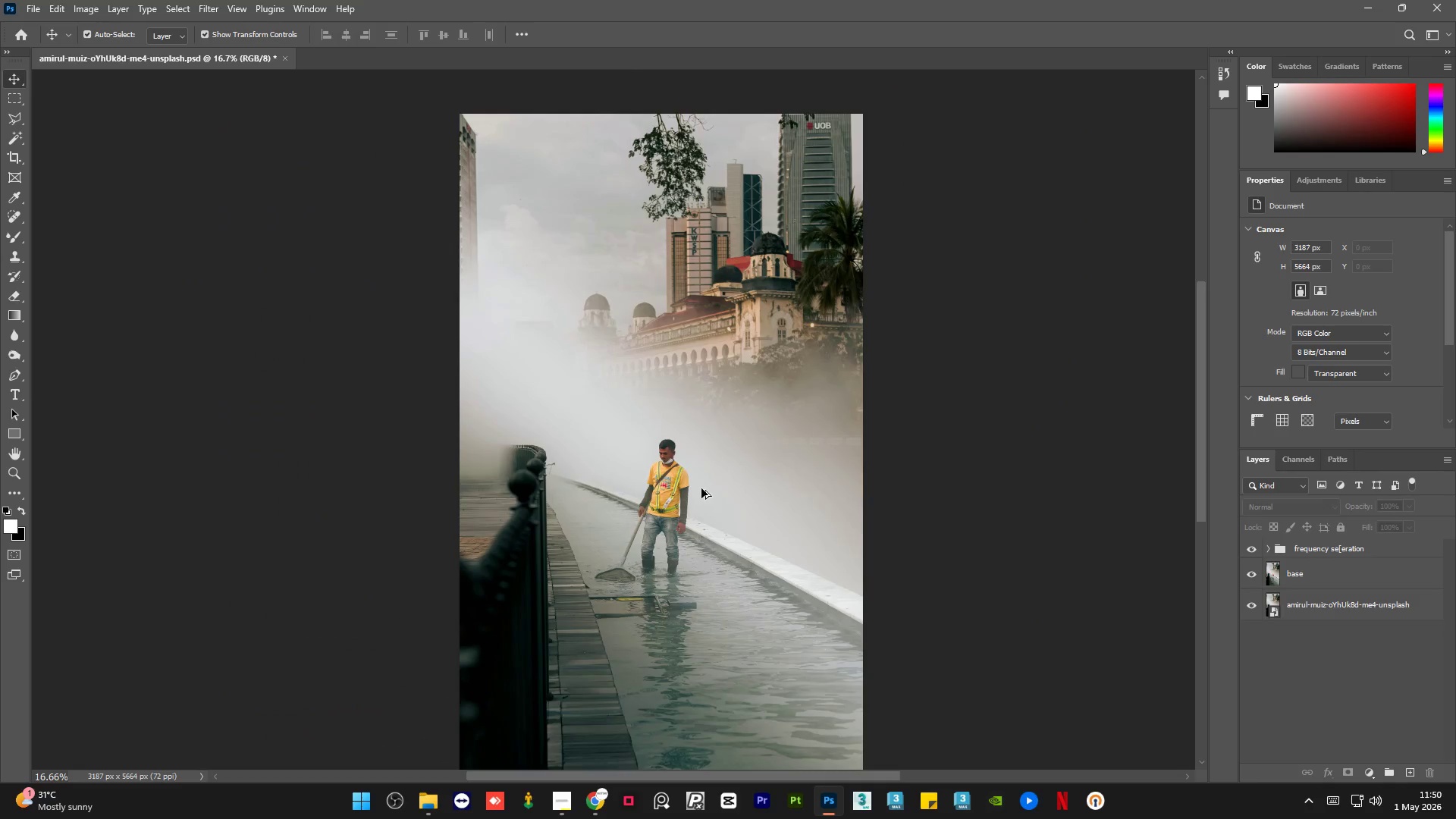 
hold_key(key=AltLeft, duration=0.31)
scroll: coordinate [606, 487], scroll_direction: down, amount: 4.0
 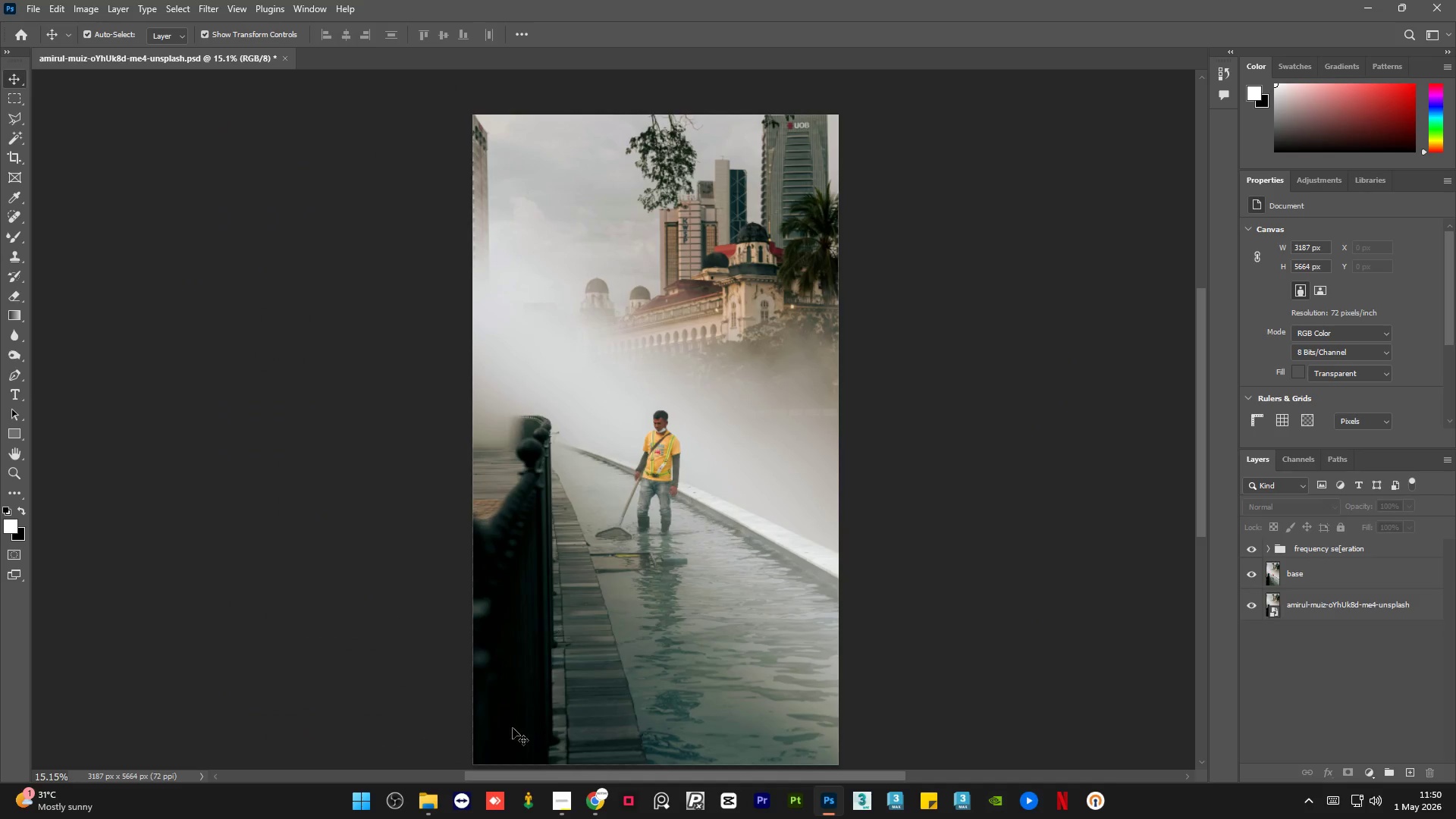 
left_click([557, 803])